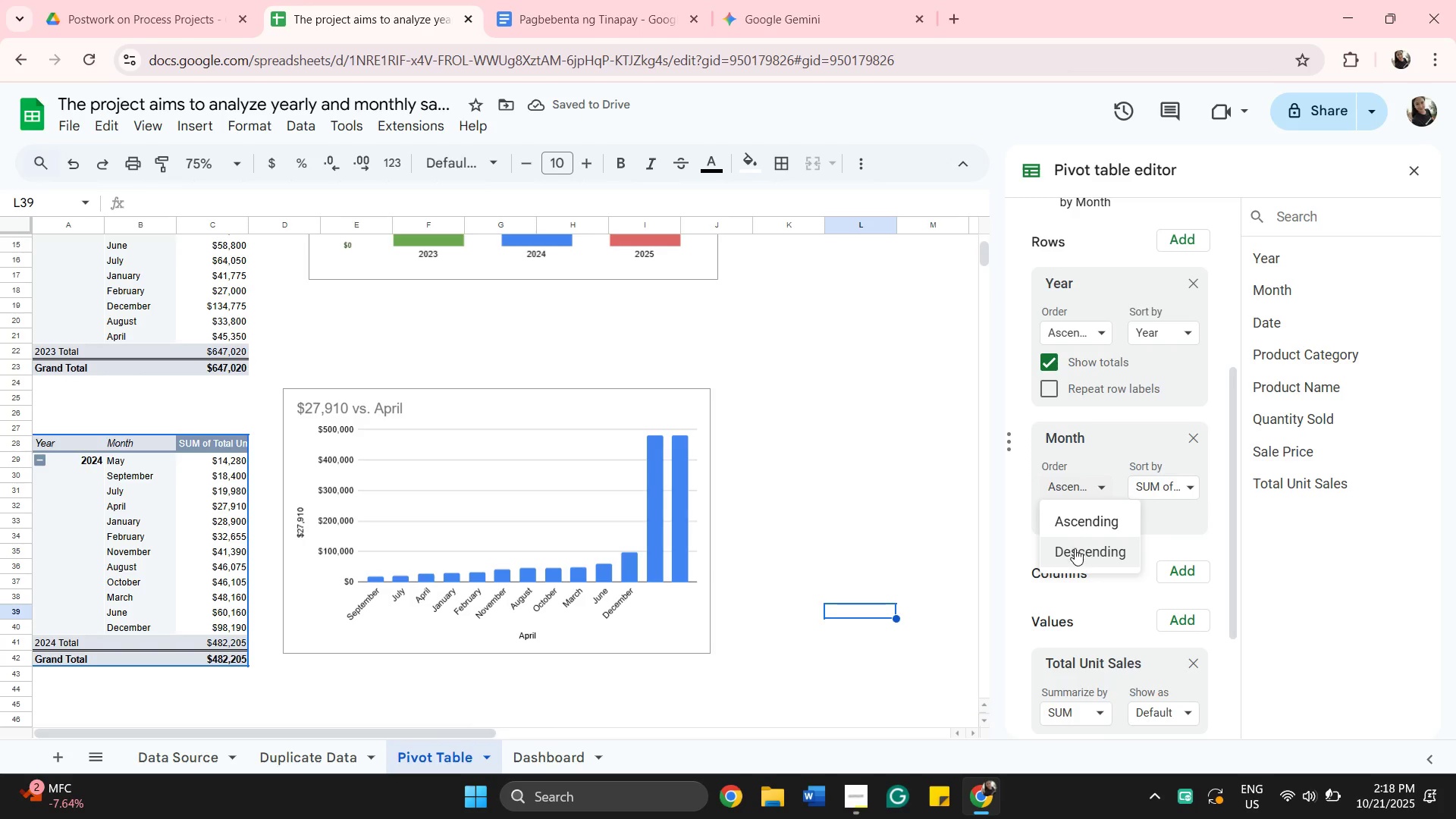 
left_click([1075, 548])
 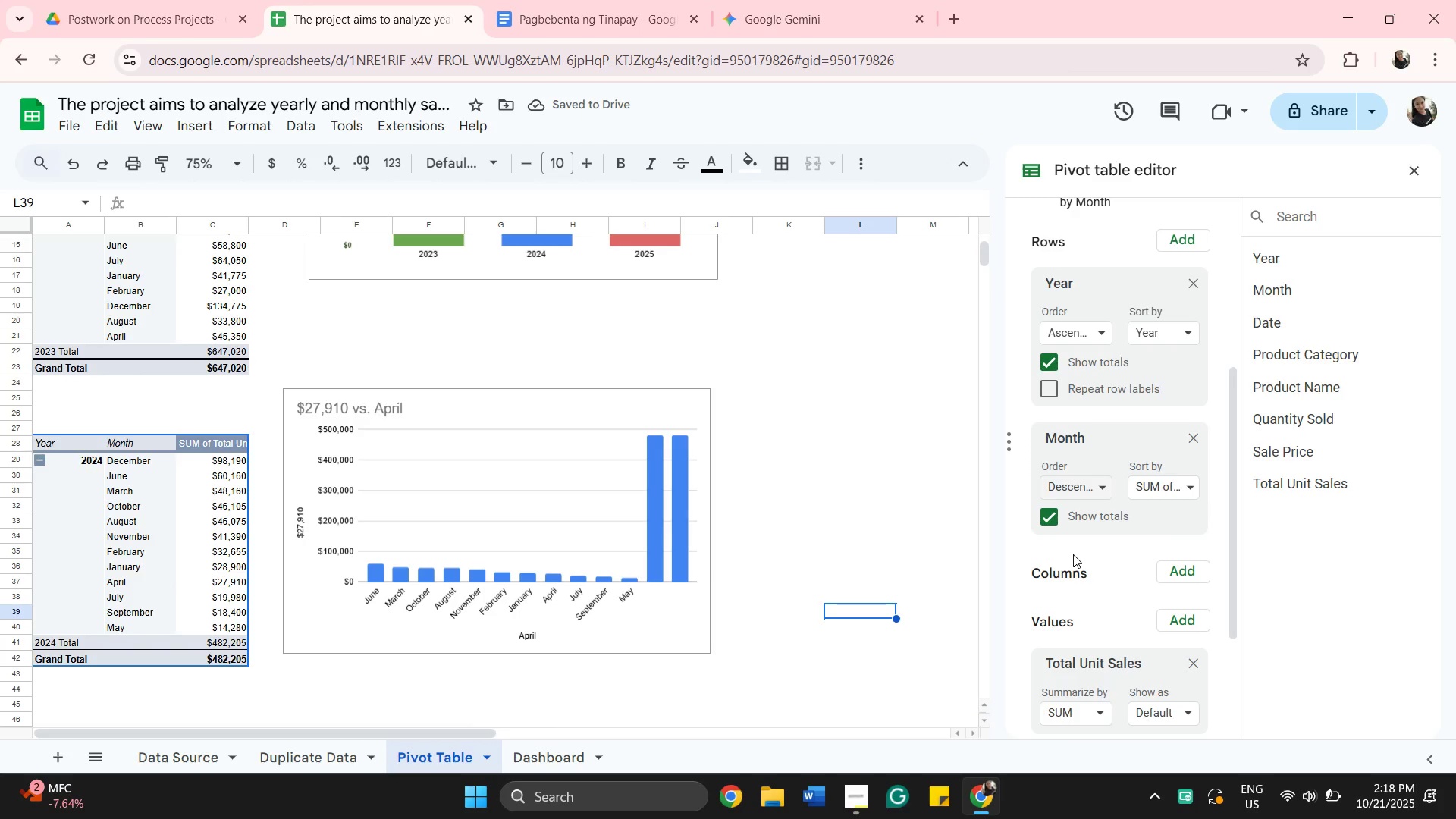 
wait(6.26)
 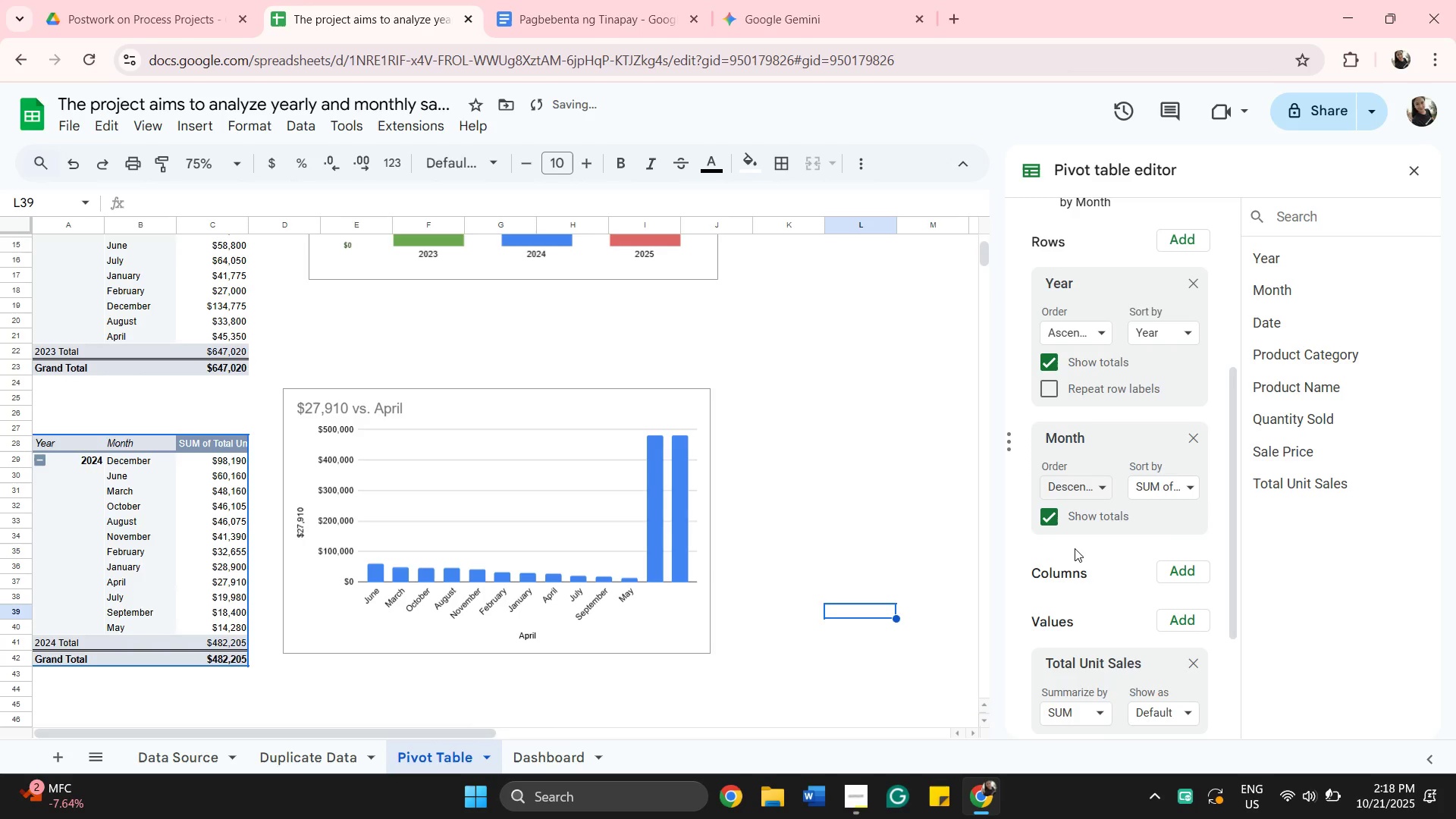 
scroll: coordinate [682, 422], scroll_direction: up, amount: 3.0
 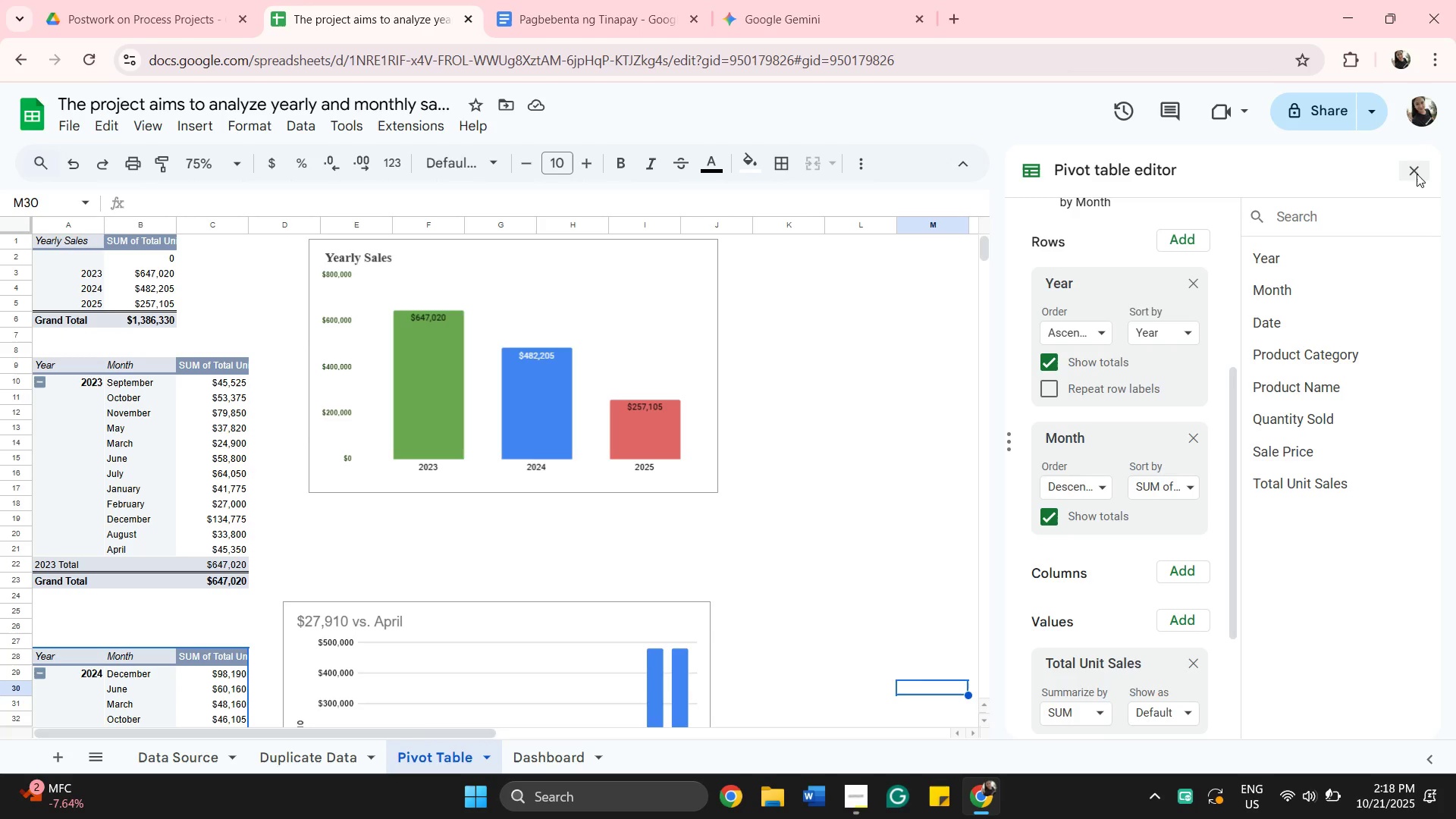 
wait(6.92)
 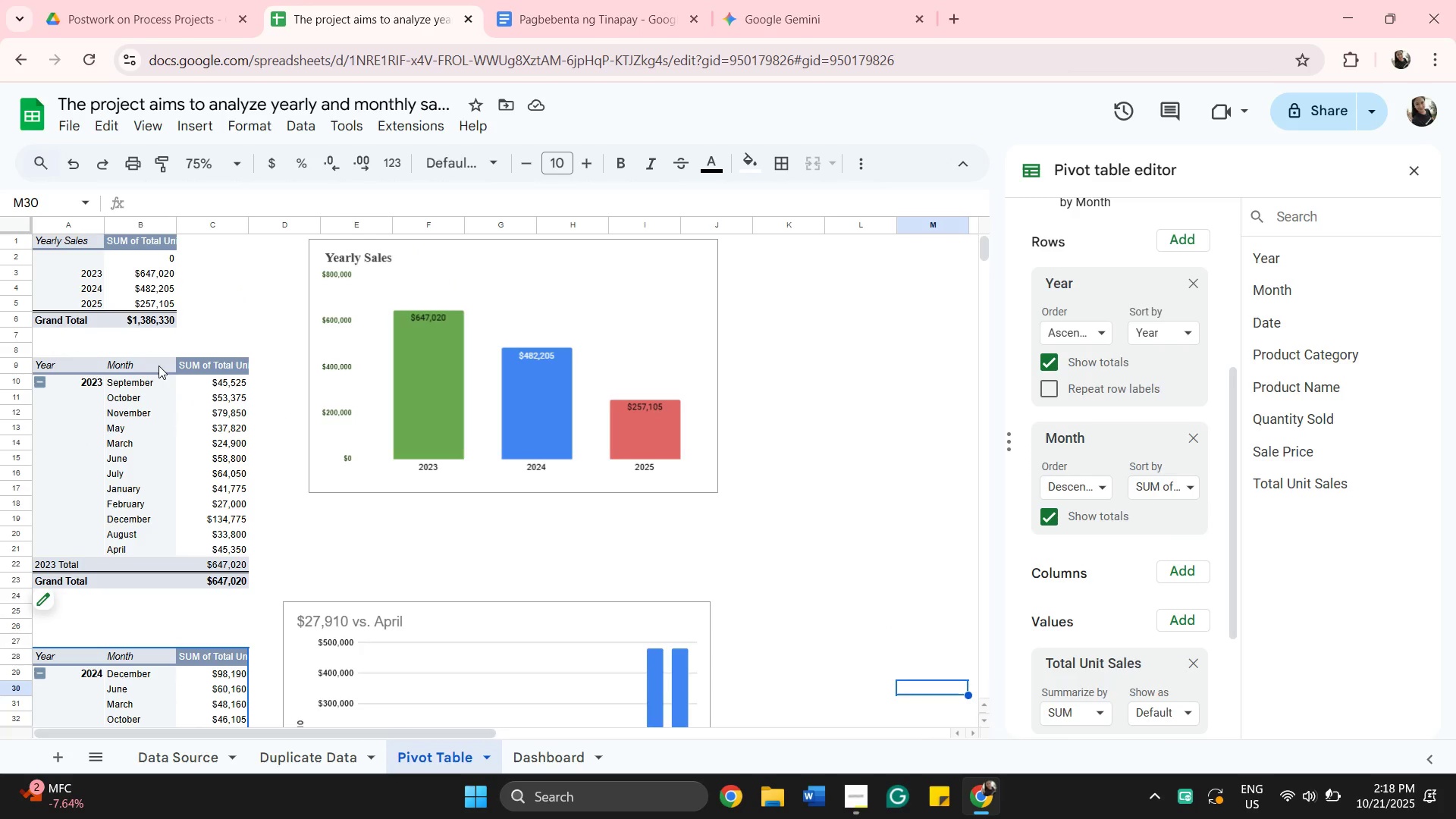 
left_click([1417, 174])
 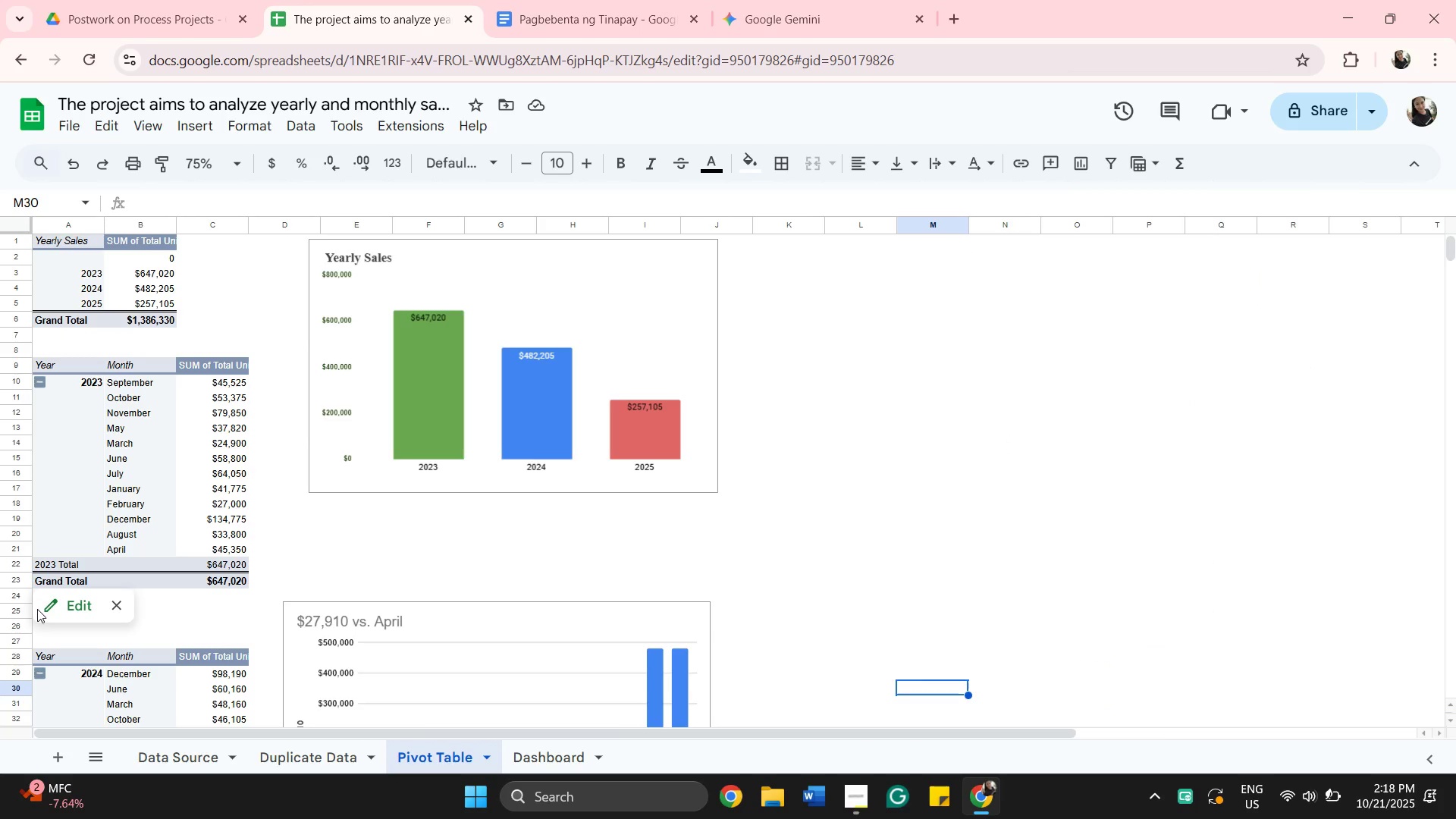 
left_click([44, 602])
 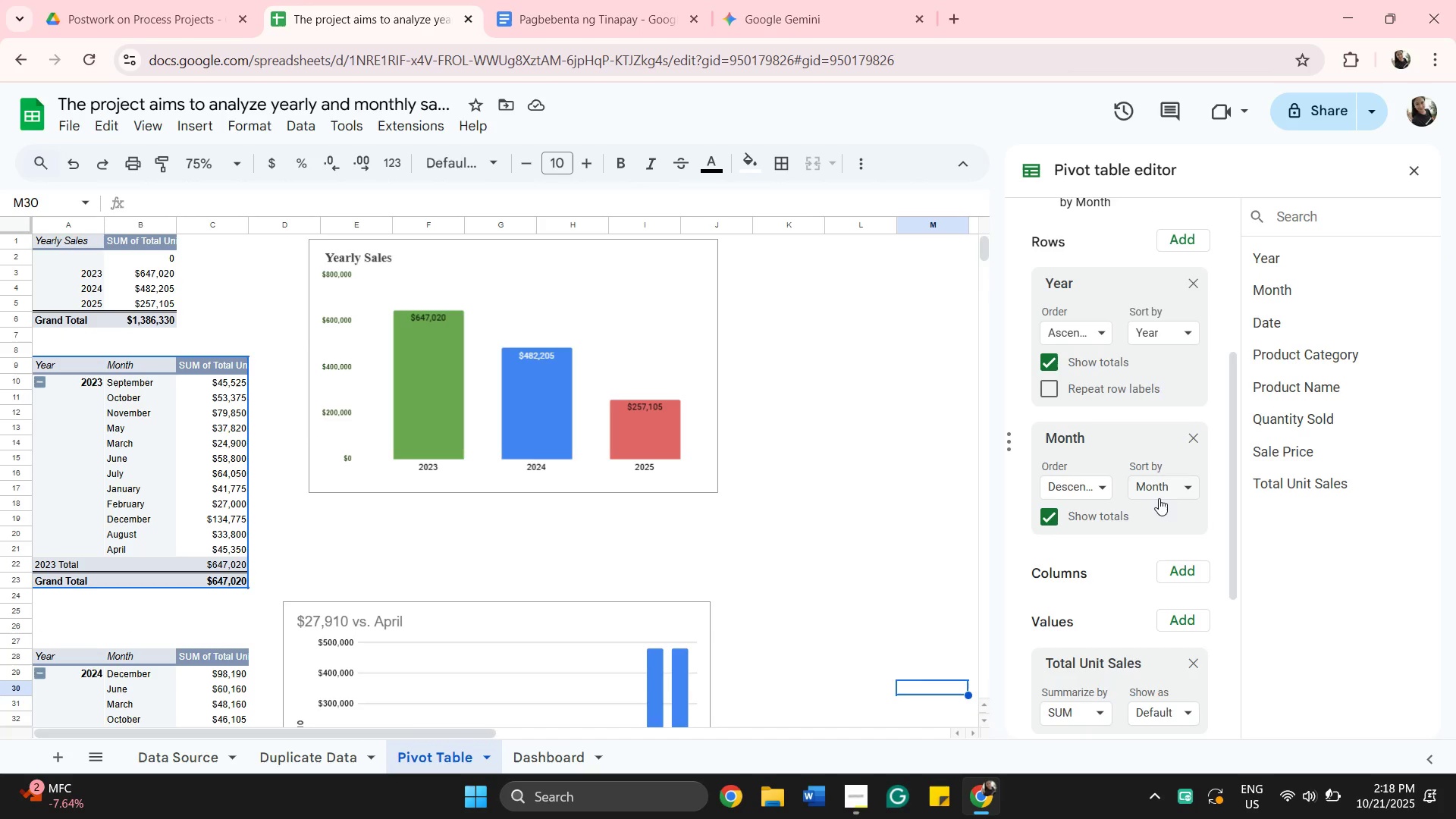 
left_click([1169, 490])
 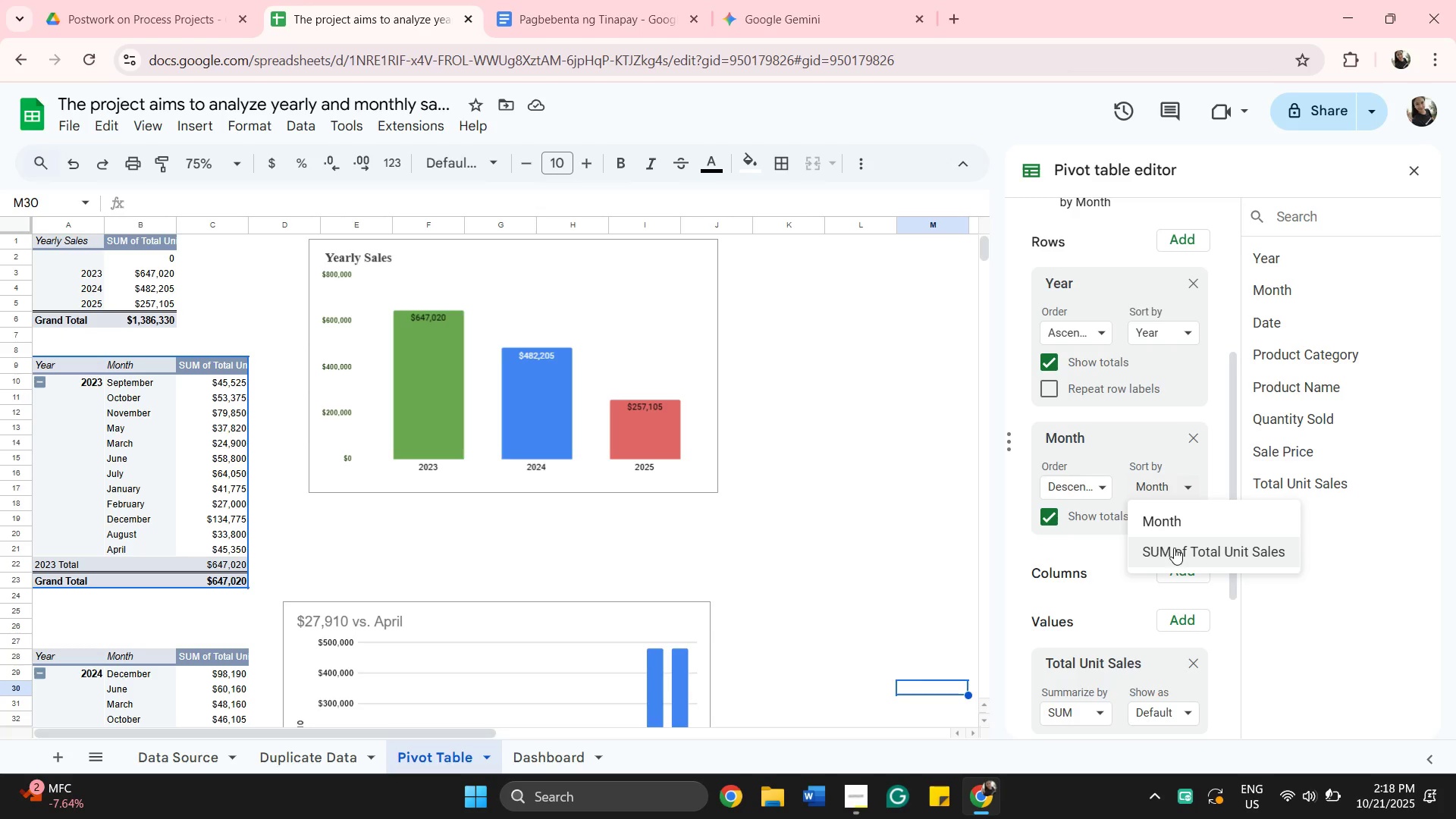 
left_click([1174, 548])
 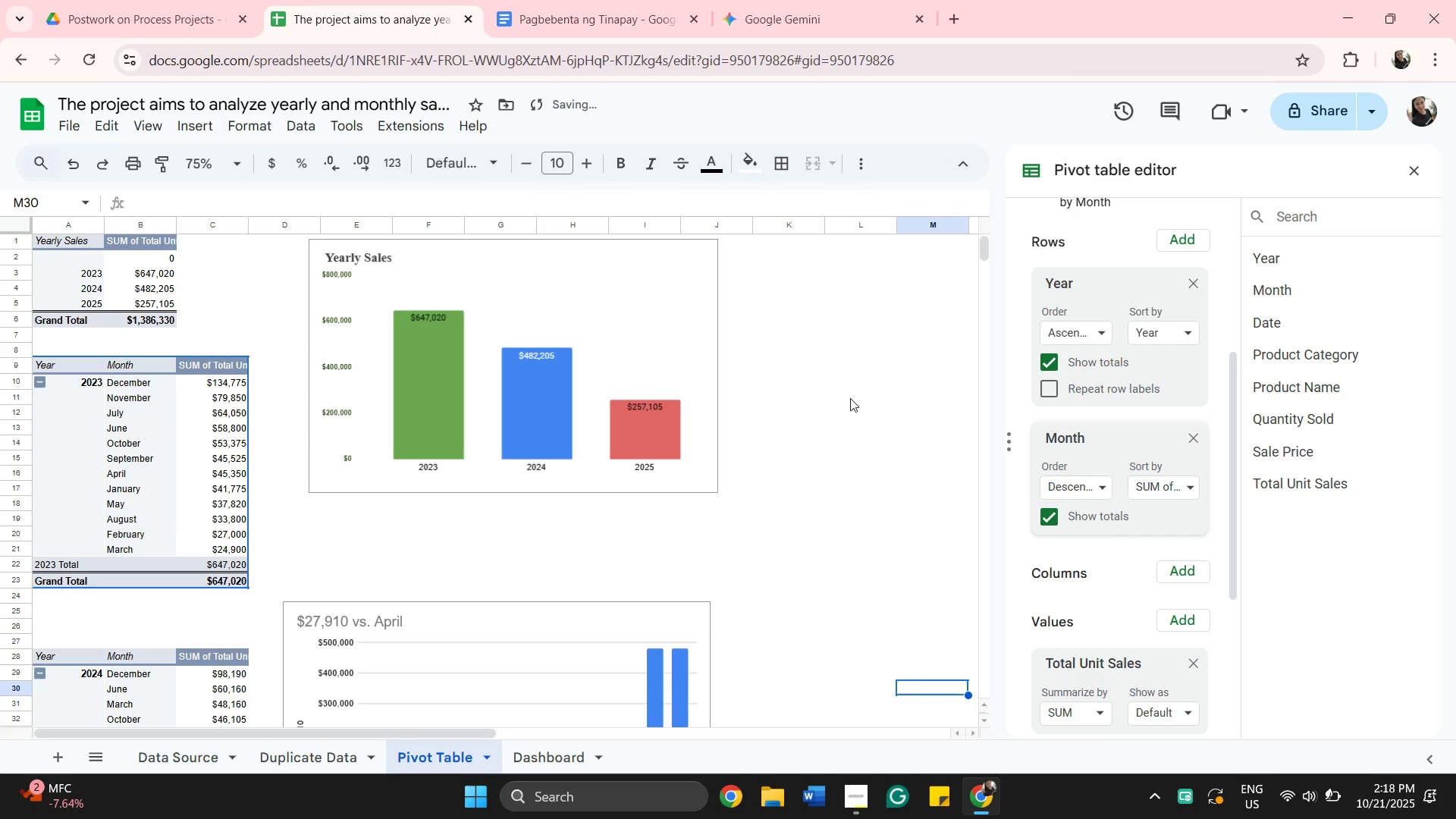 
scroll: coordinate [715, 490], scroll_direction: down, amount: 6.0
 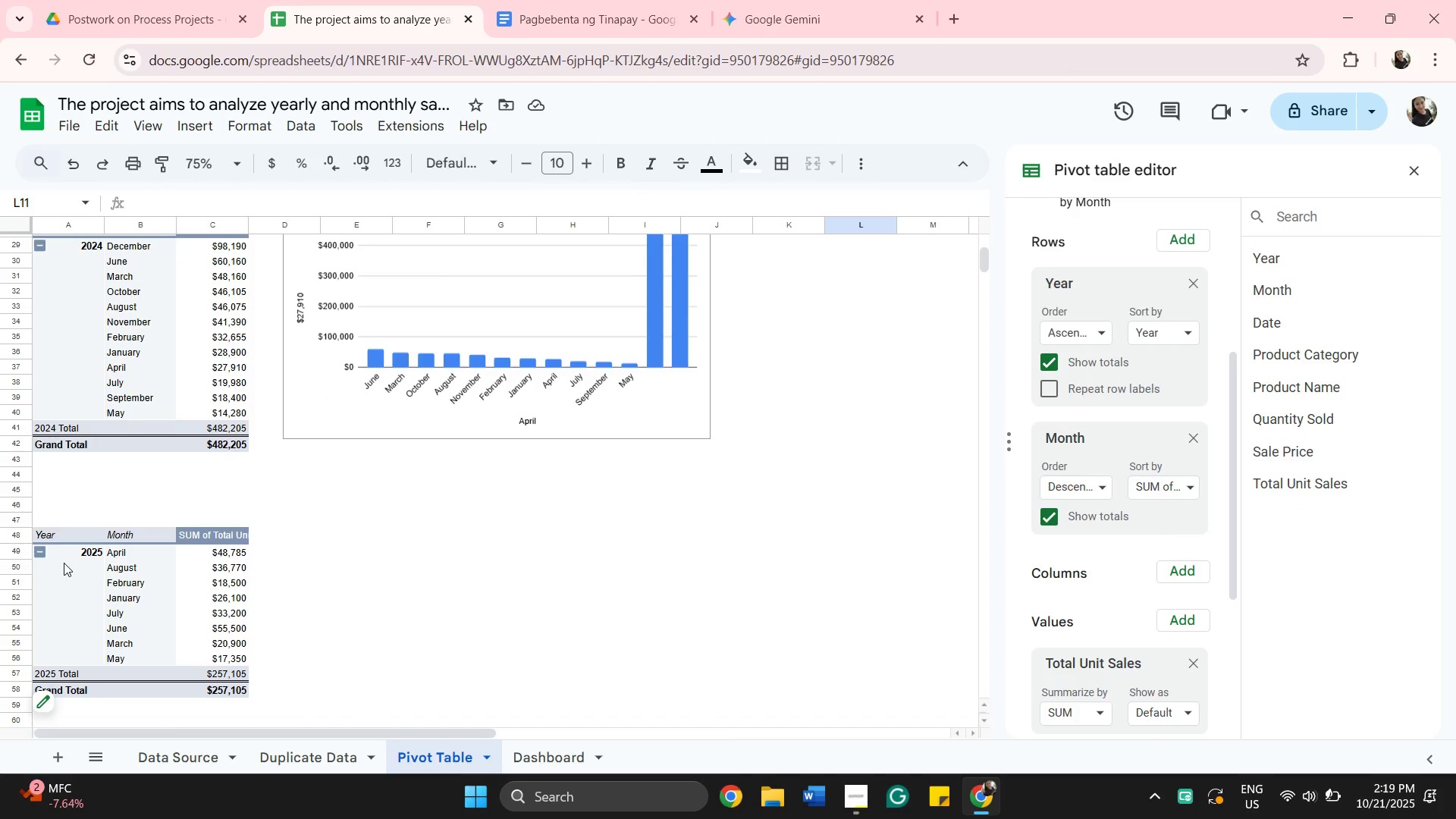 
wait(7.48)
 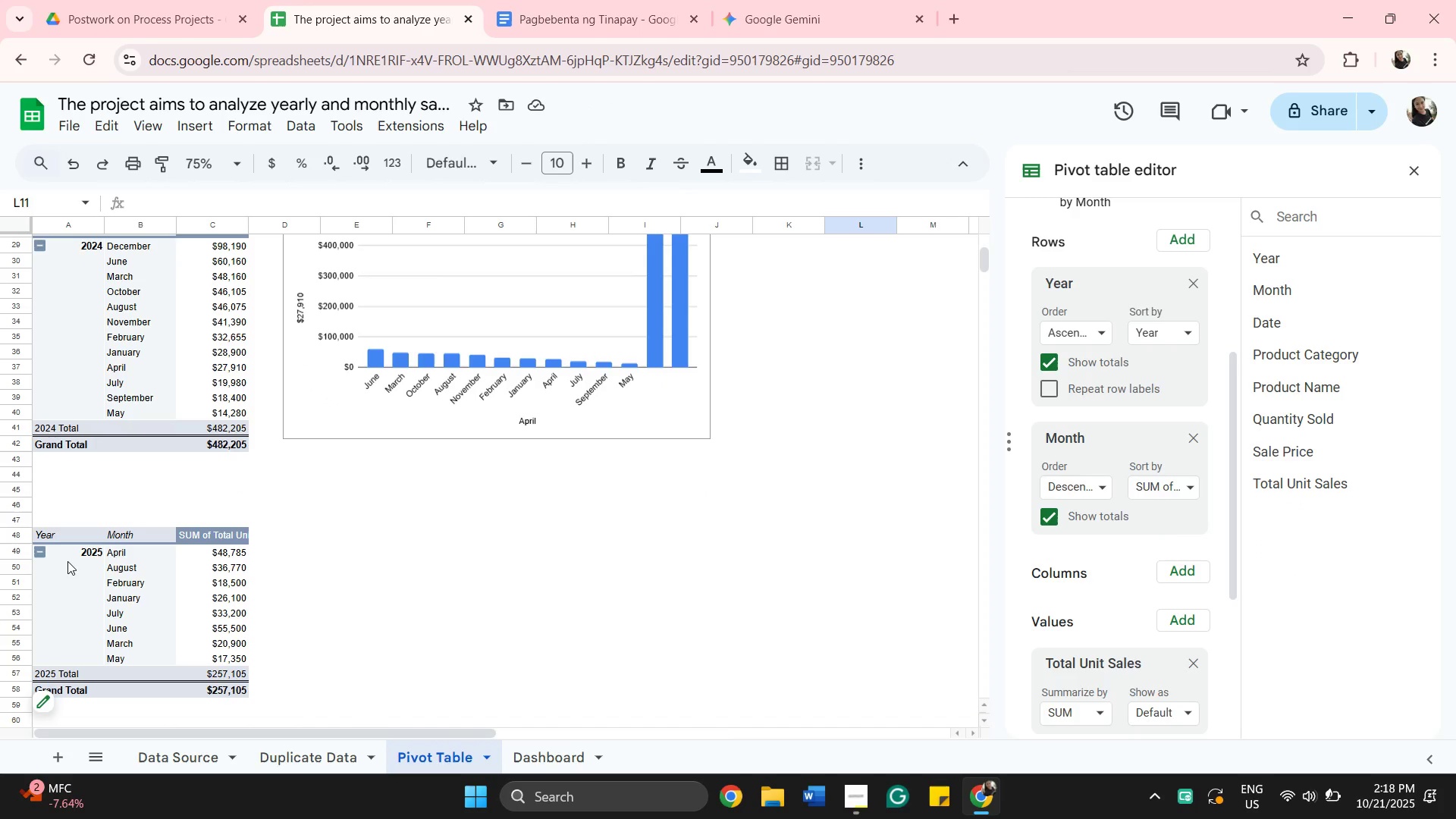 
left_click([57, 558])
 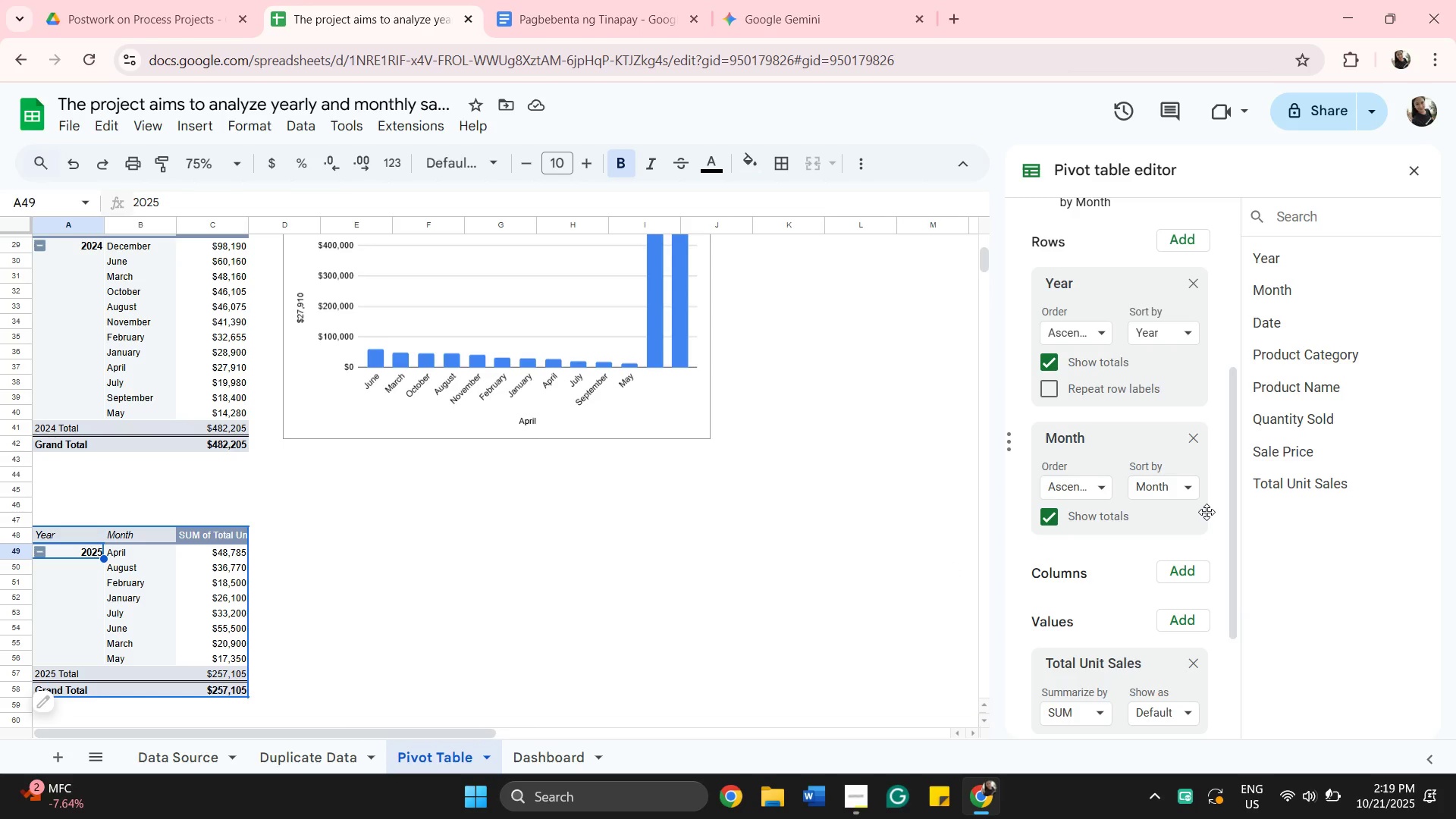 
left_click_drag(start_coordinate=[1159, 490], to_coordinate=[1167, 493])
 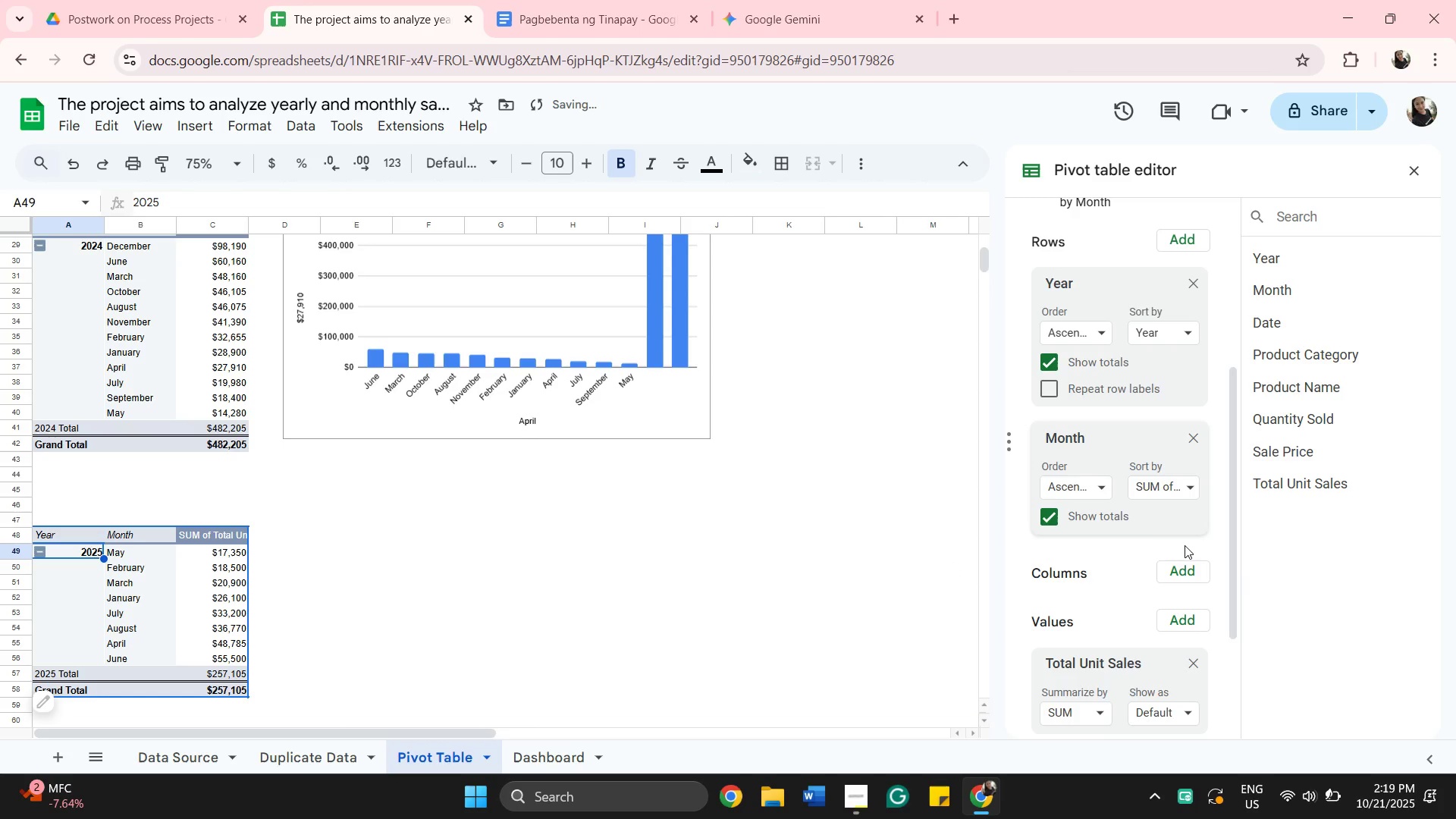 
scroll: coordinate [844, 495], scroll_direction: down, amount: 3.0
 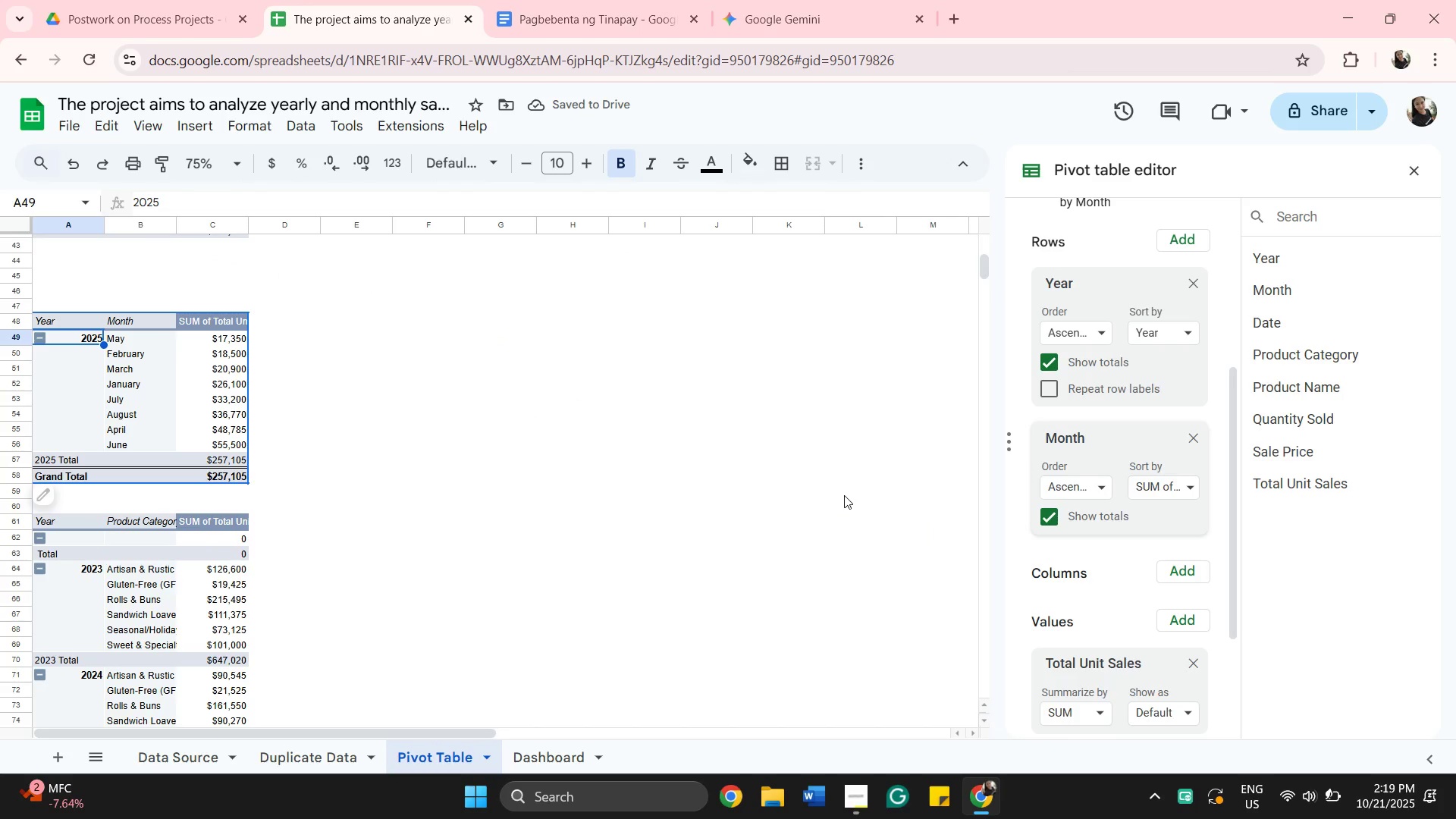 
scroll: coordinate [844, 495], scroll_direction: up, amount: 2.0
 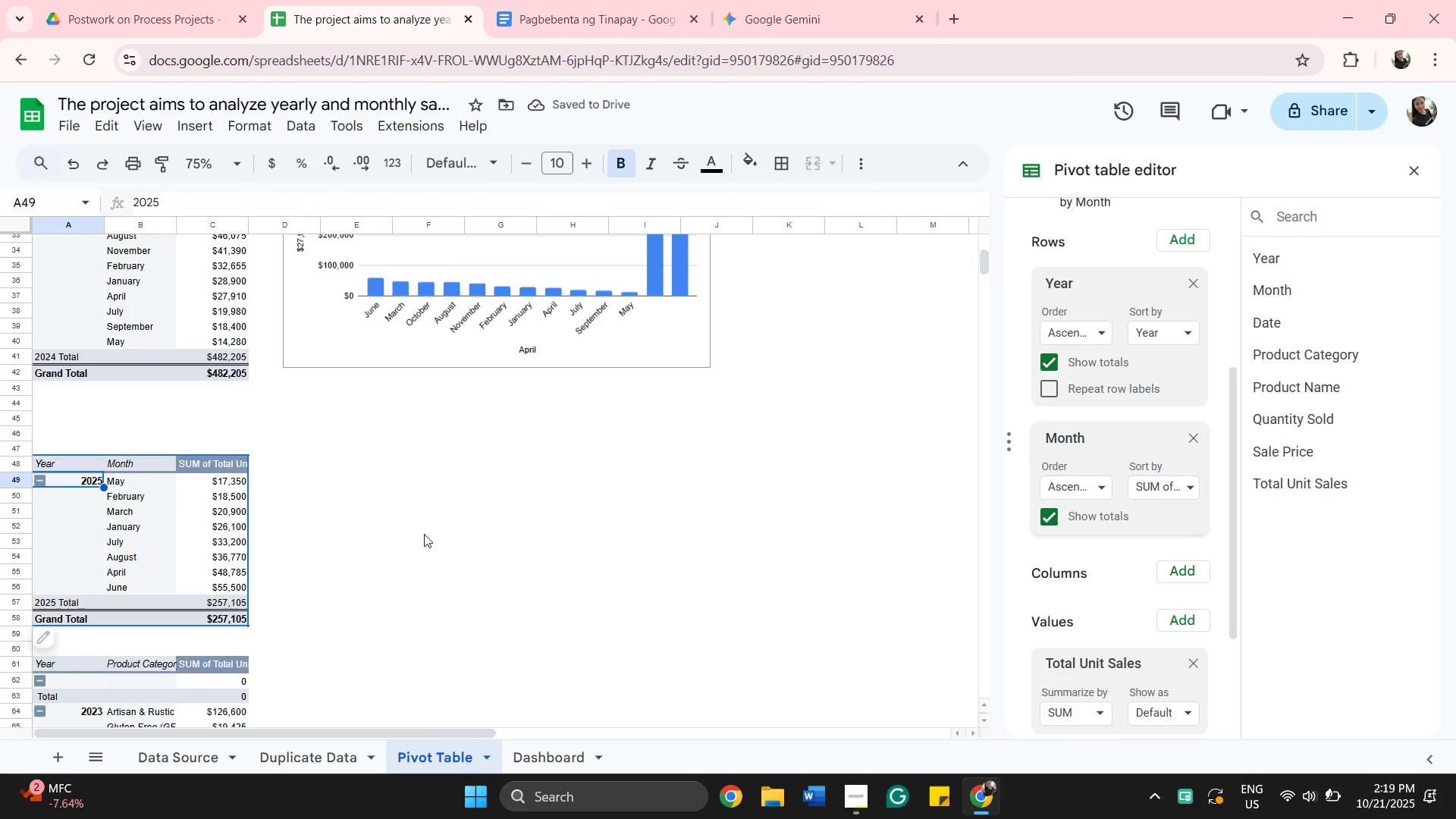 
scroll: coordinate [424, 534], scroll_direction: down, amount: 1.0
 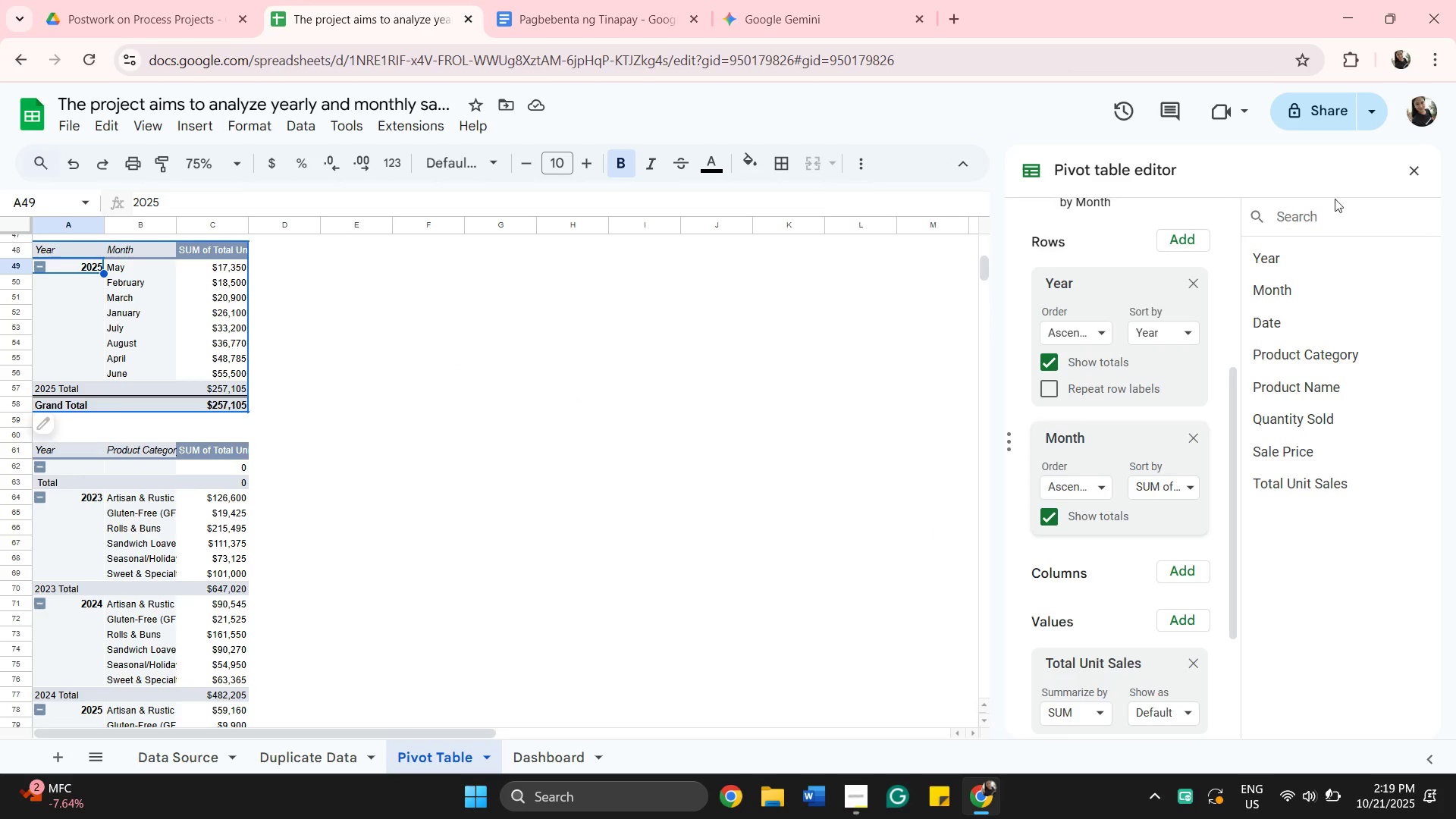 
left_click([1418, 175])
 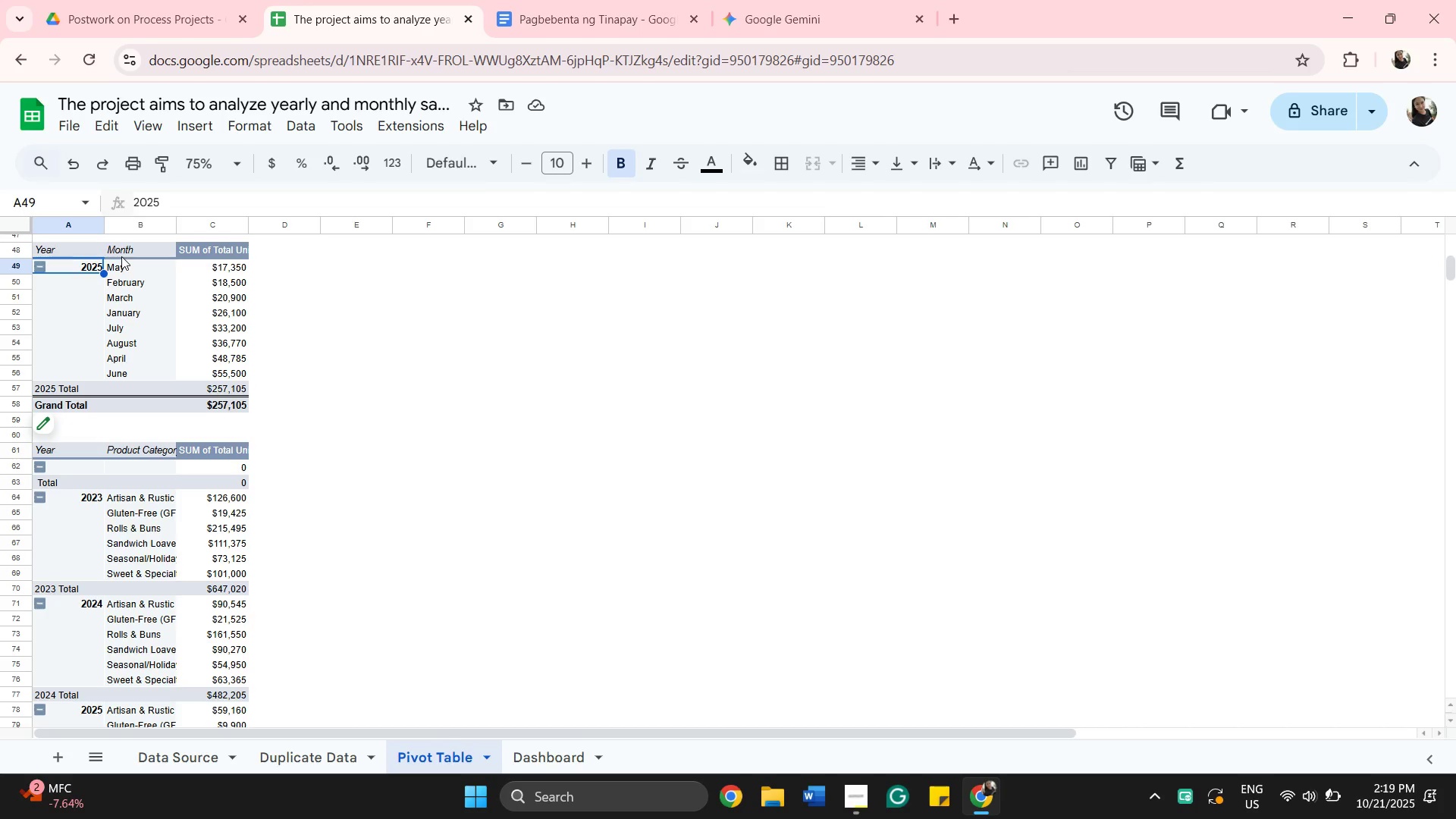 
wait(5.34)
 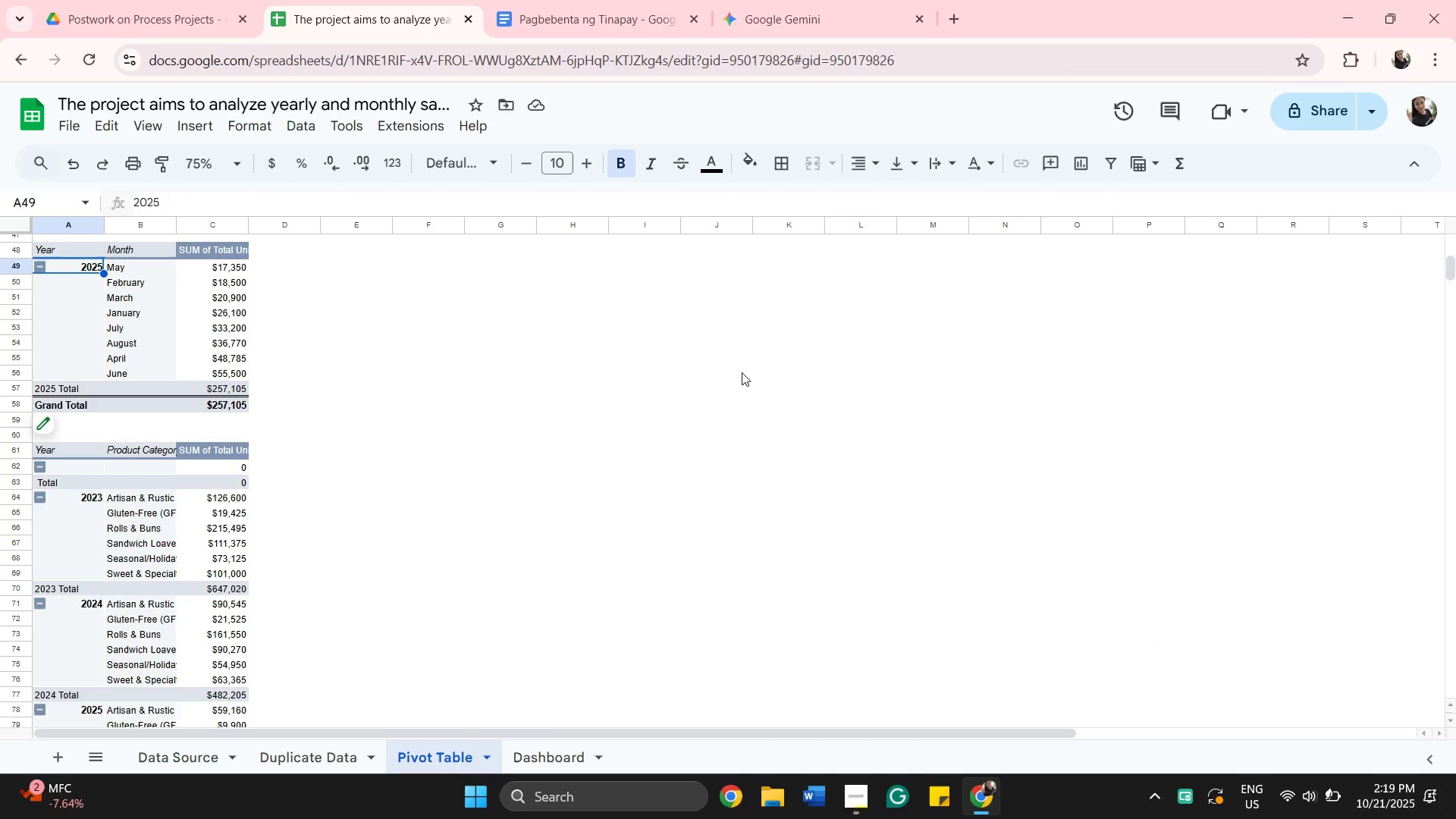 
left_click([51, 419])
 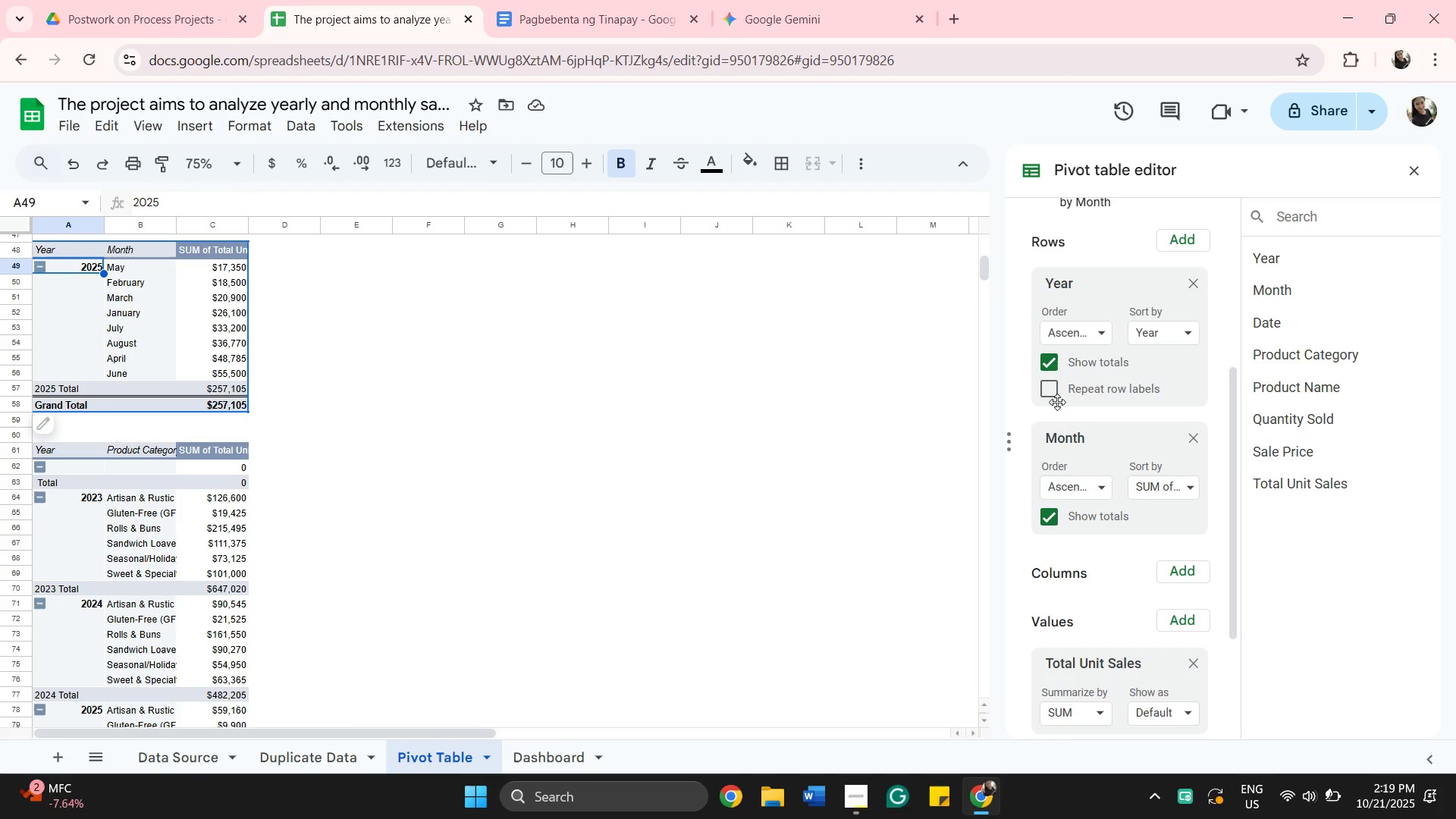 
left_click([1101, 481])
 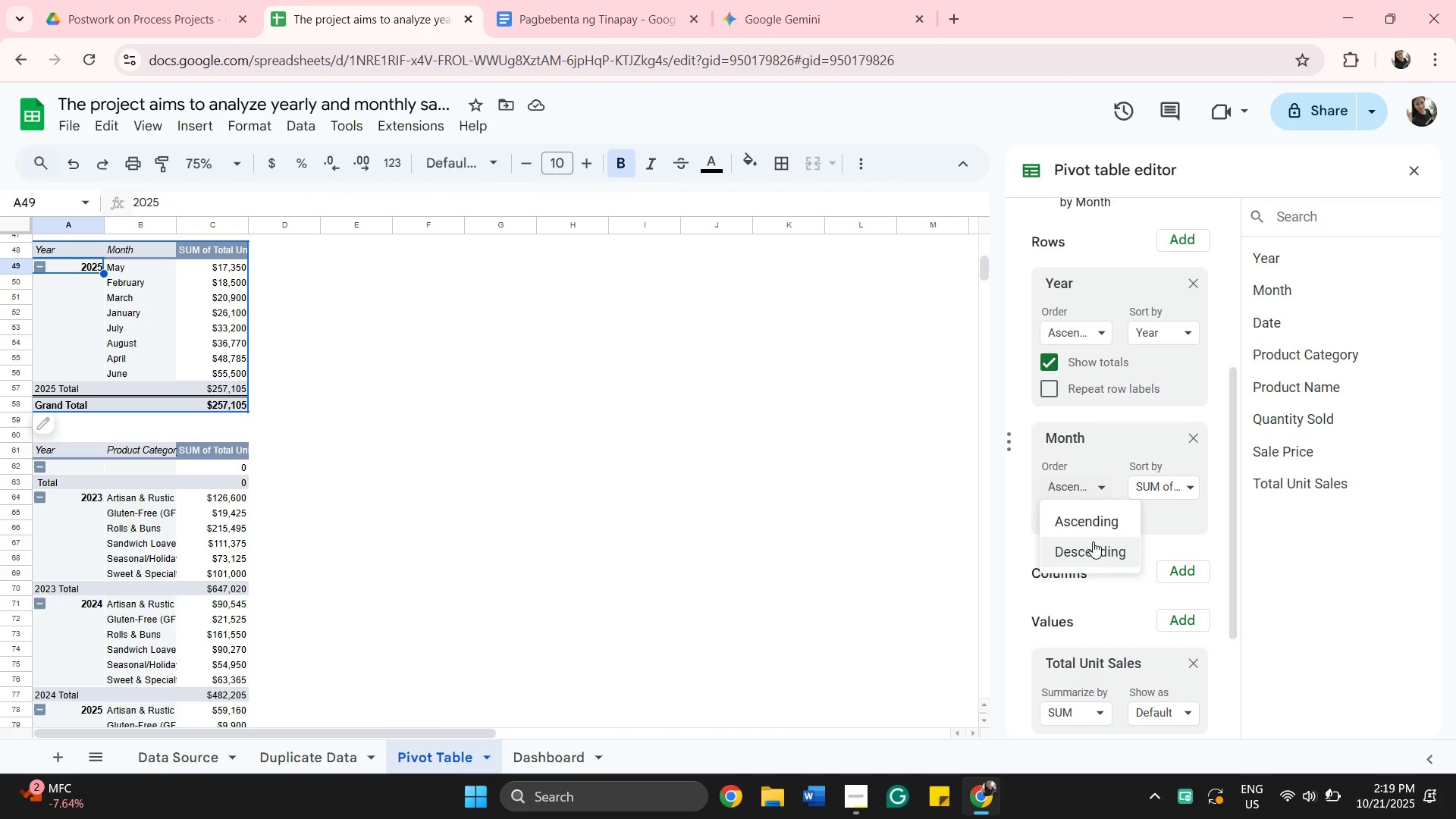 
left_click([1093, 541])
 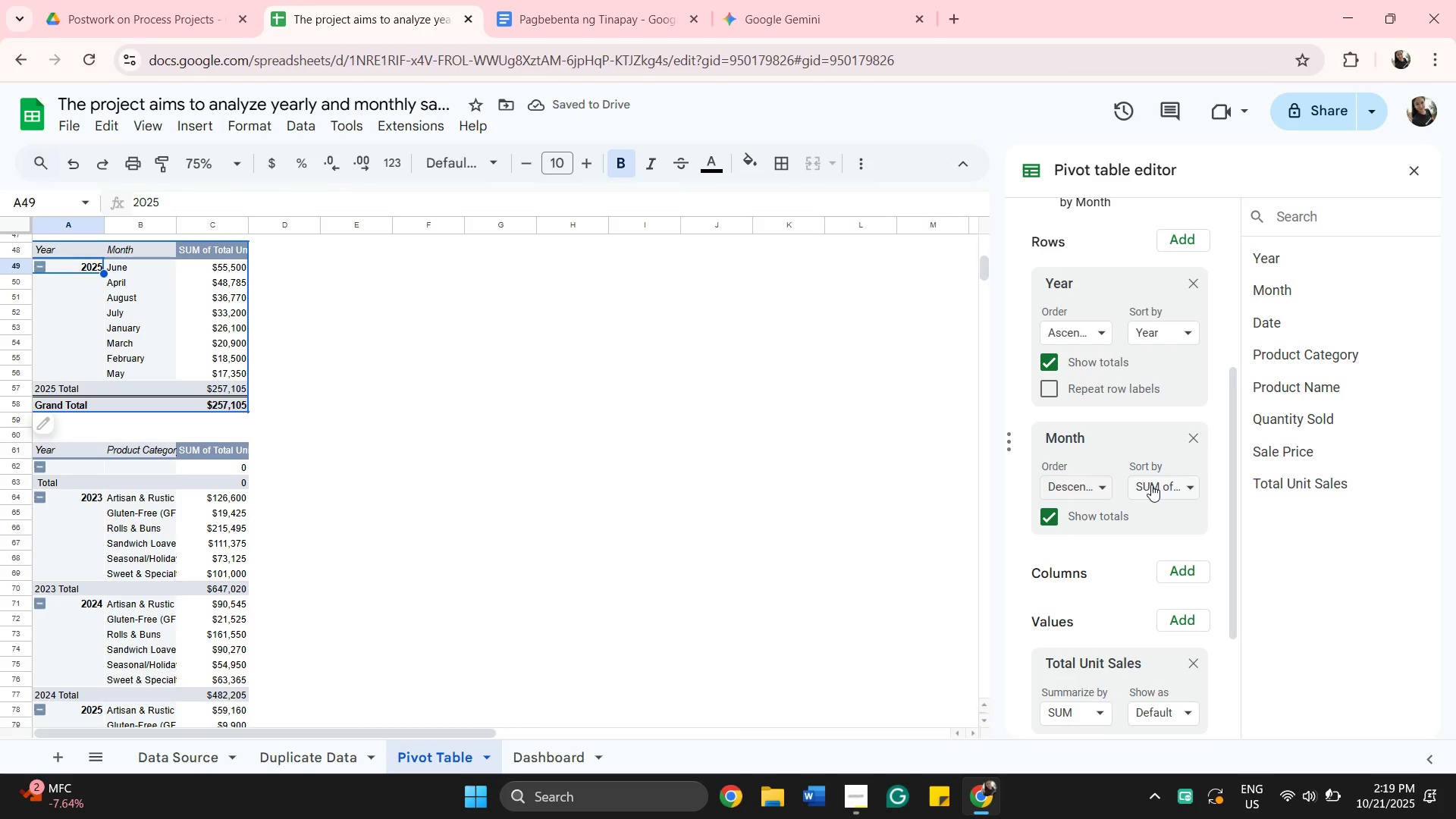 
wait(5.31)
 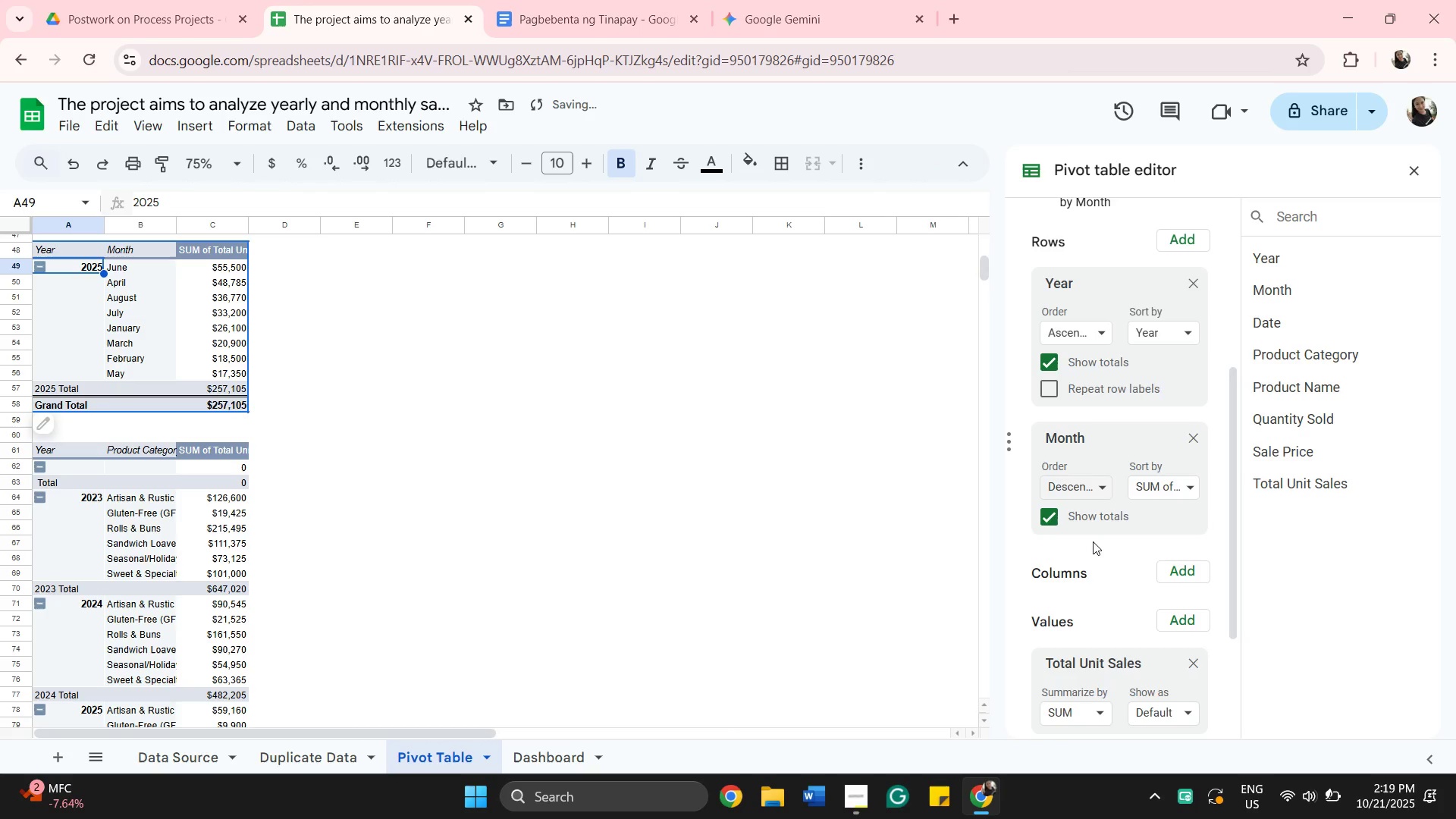 
left_click([862, 504])
 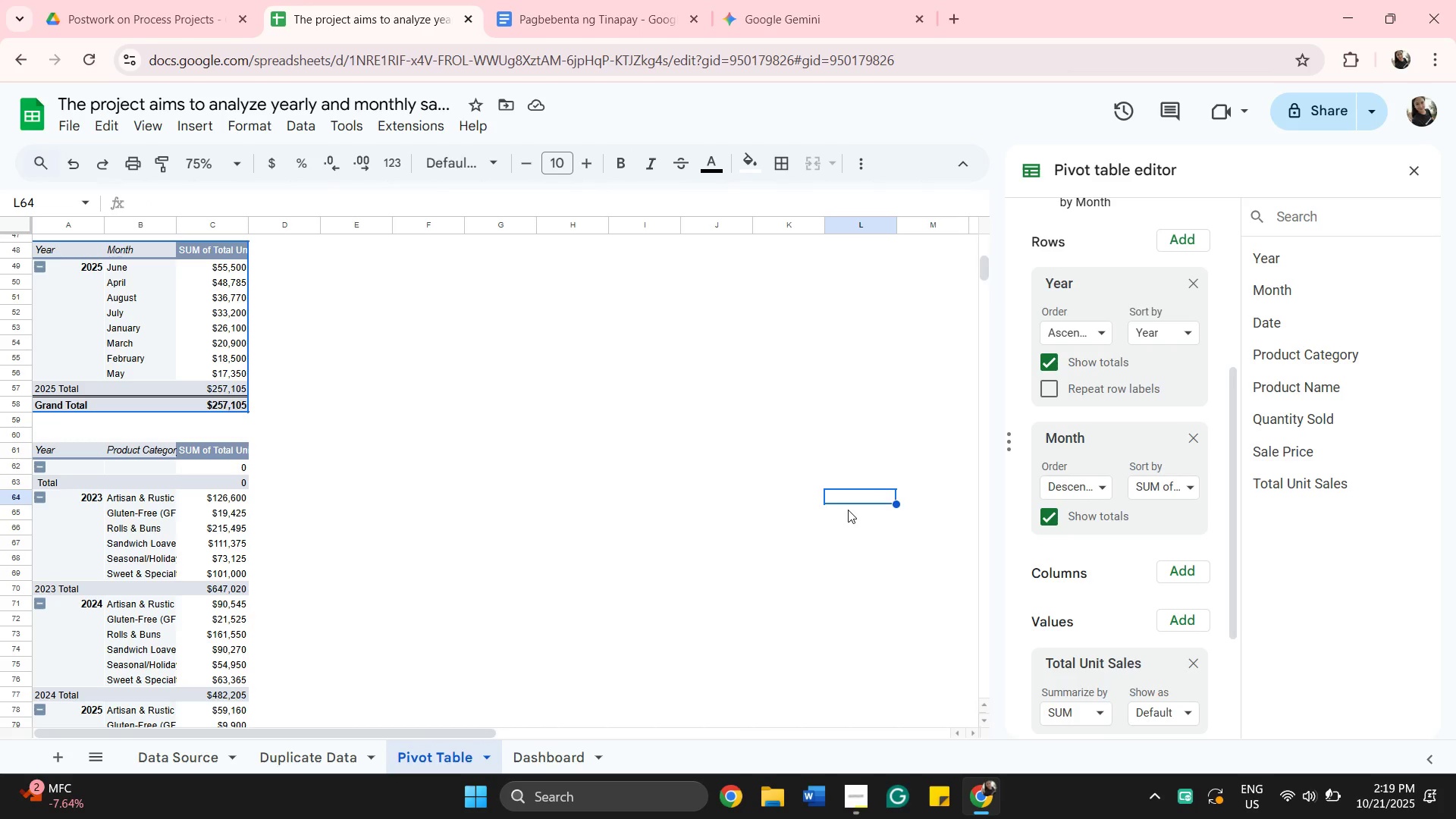 
wait(8.56)
 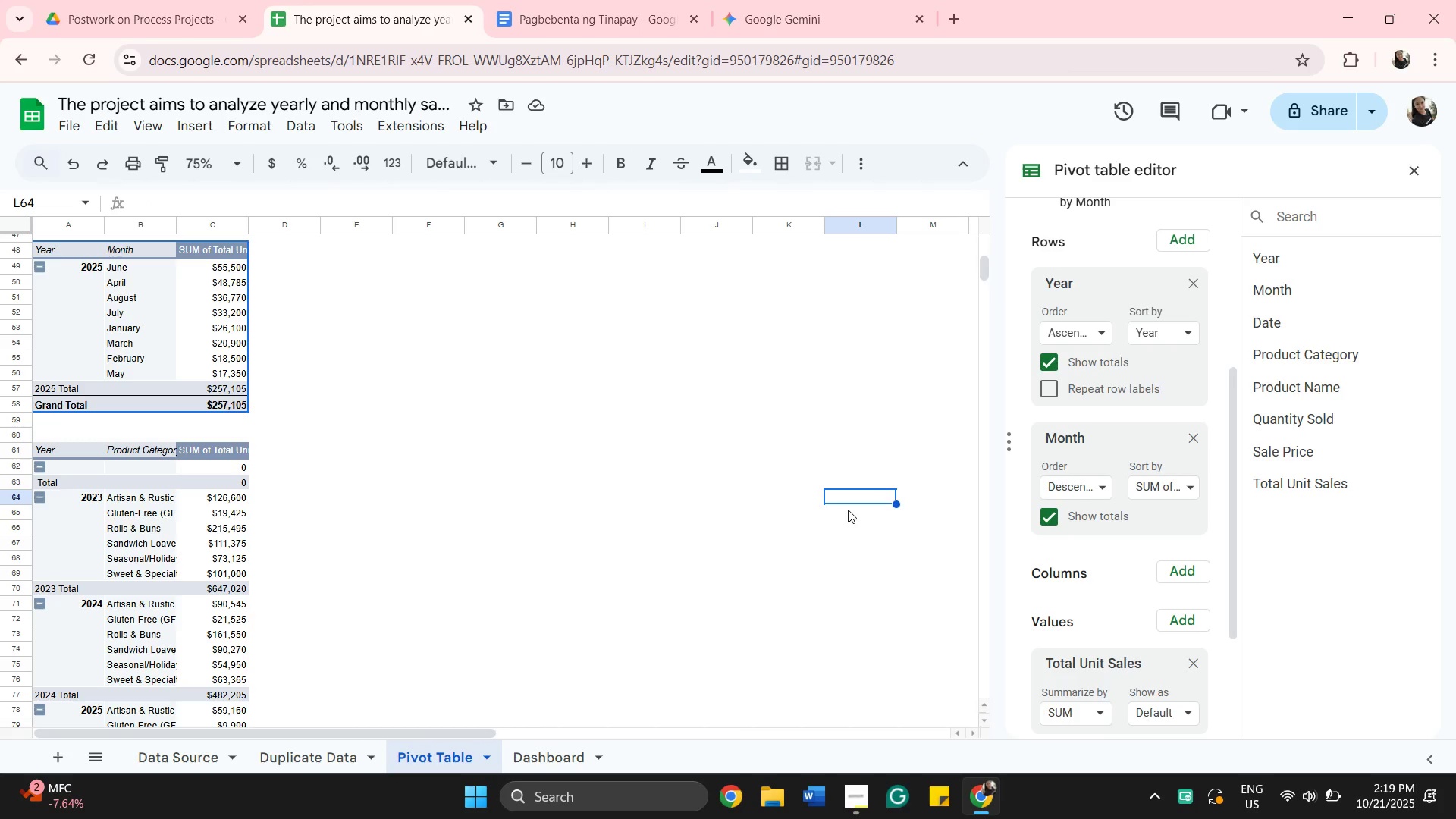 
left_click([856, 795])